 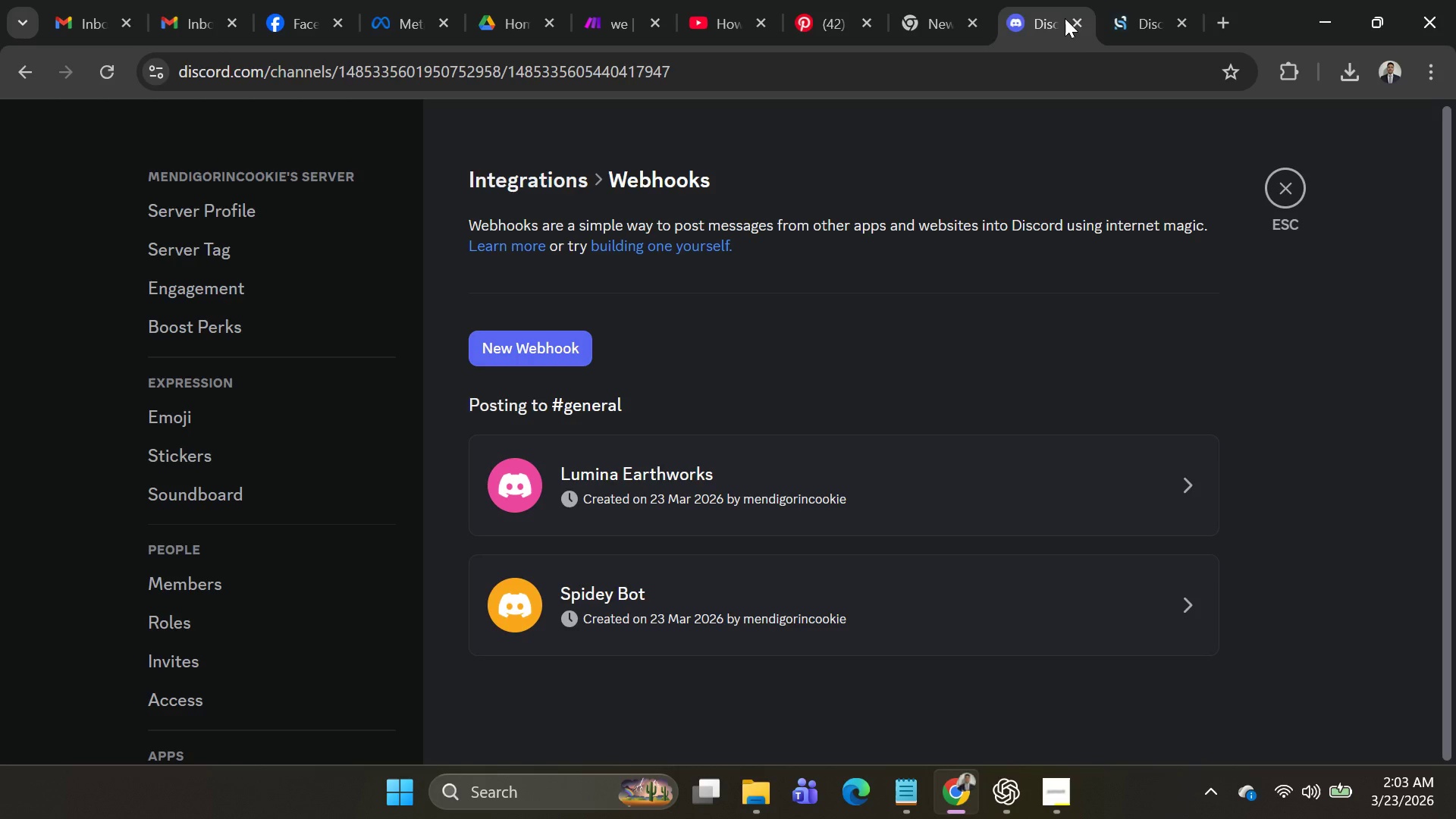 
scroll: coordinate [842, 513], scroll_direction: down, amount: 4.0
 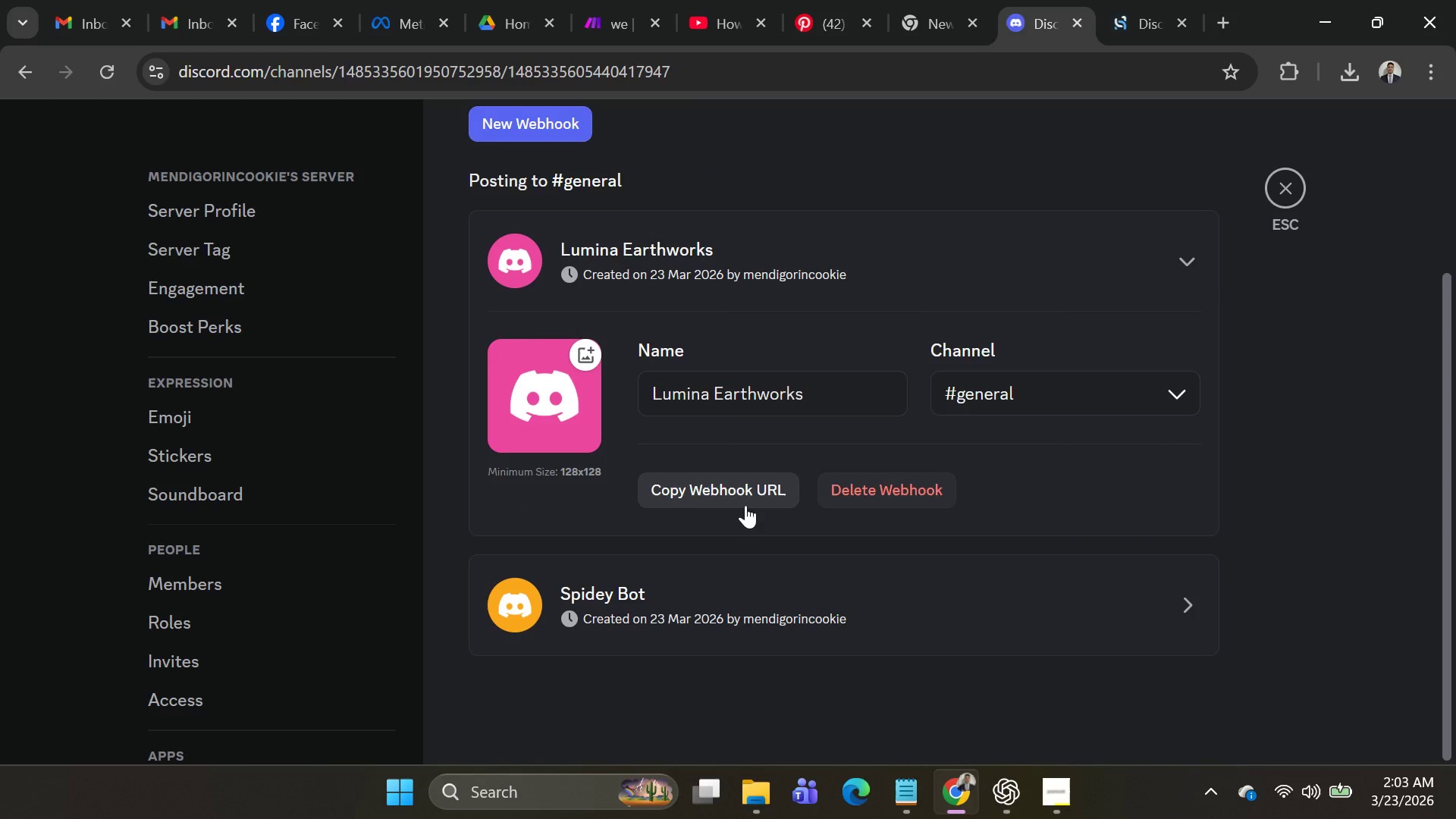 
left_click([739, 505])
 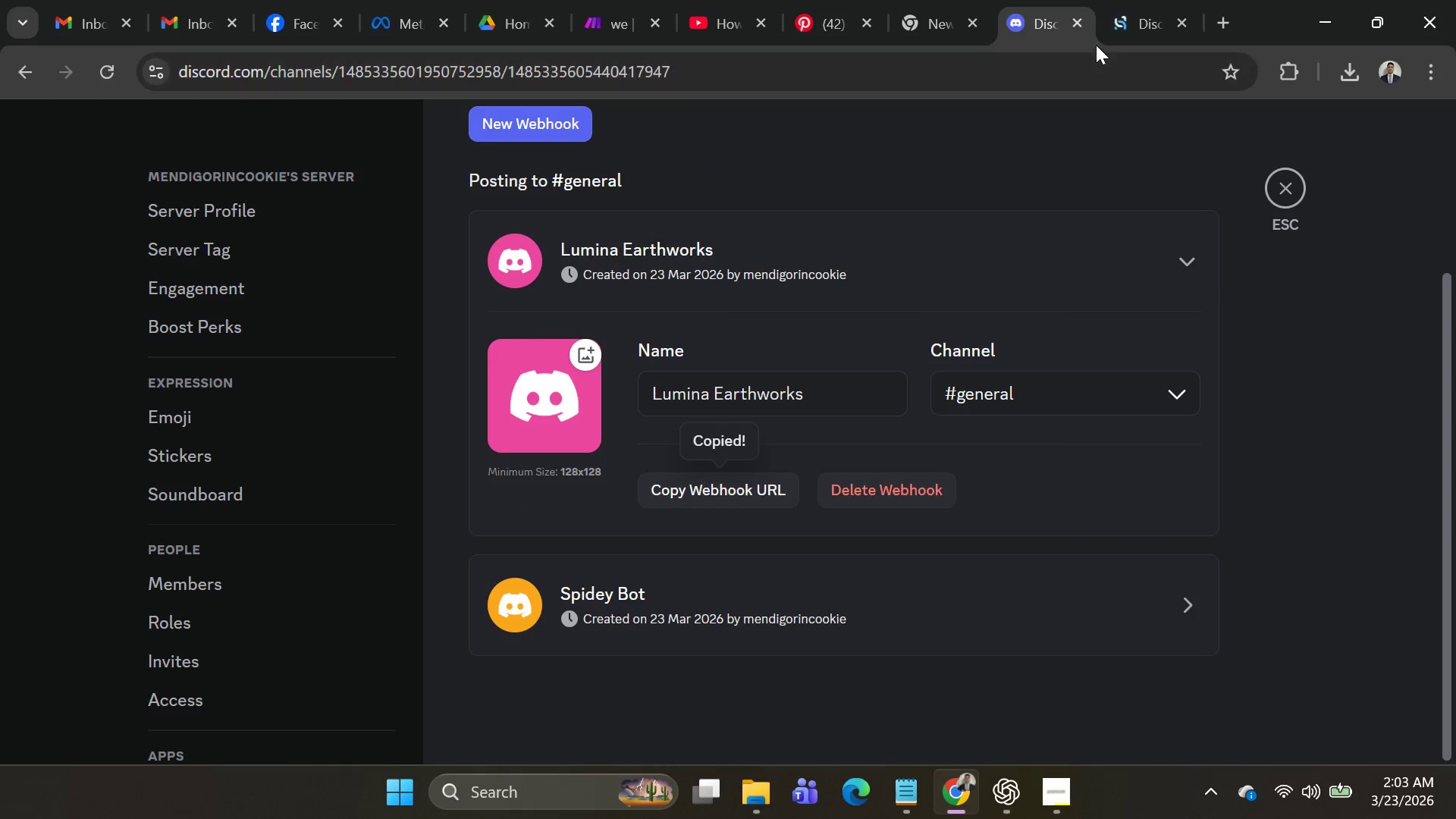 
left_click([1121, 27])
 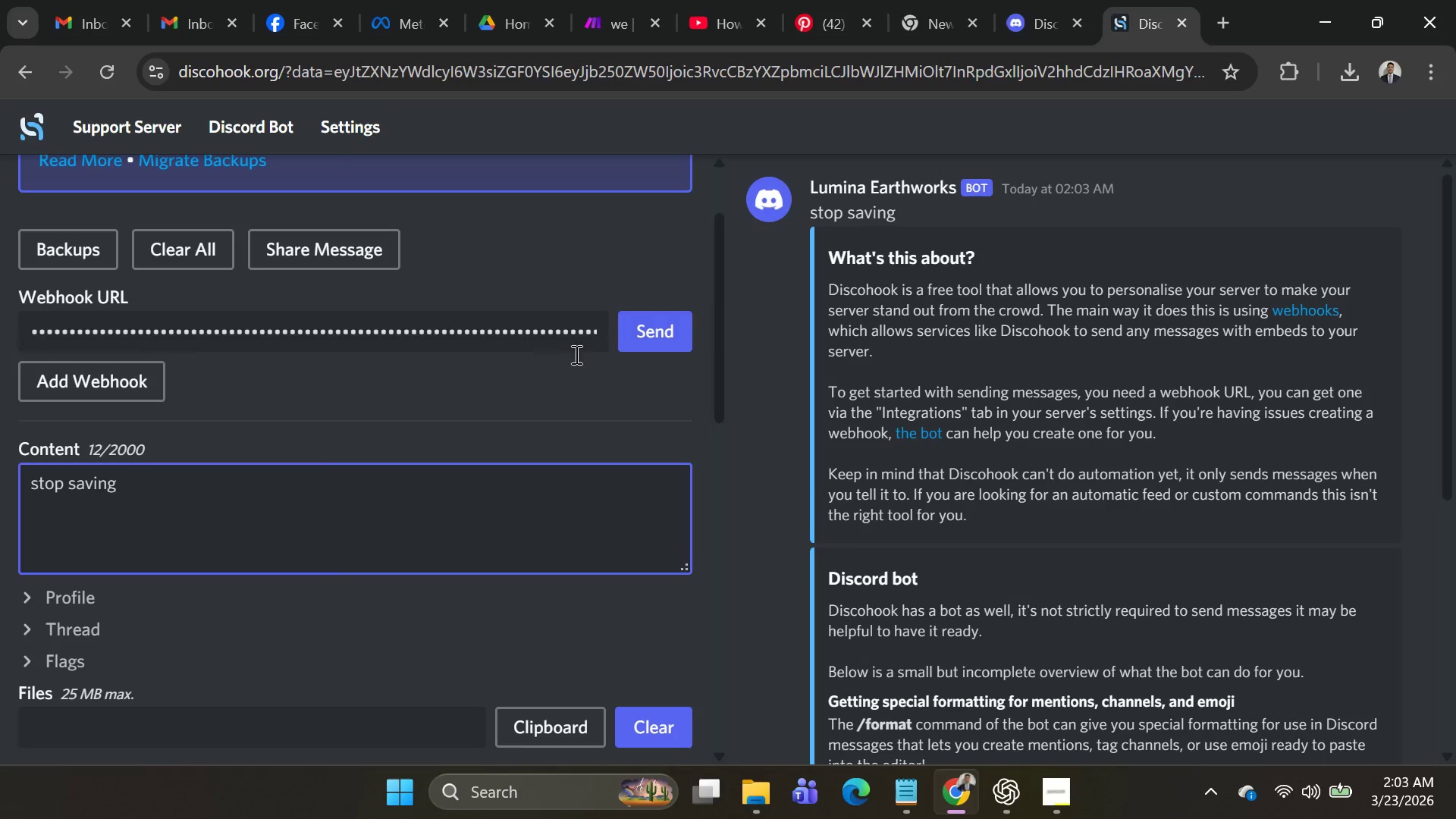 
scroll: coordinate [567, 386], scroll_direction: up, amount: 2.0
 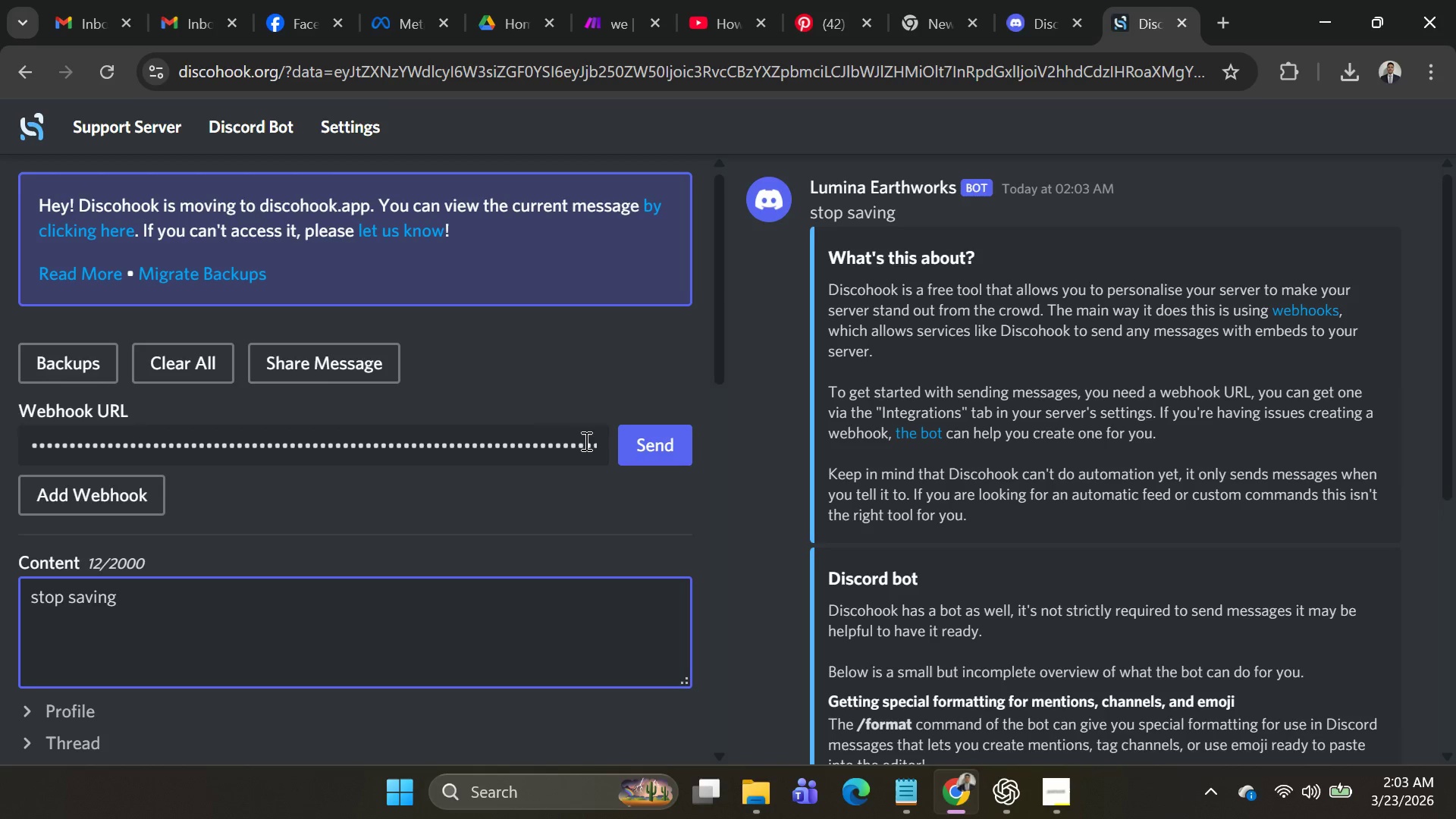 
scroll: coordinate [325, 422], scroll_direction: down, amount: 7.0
 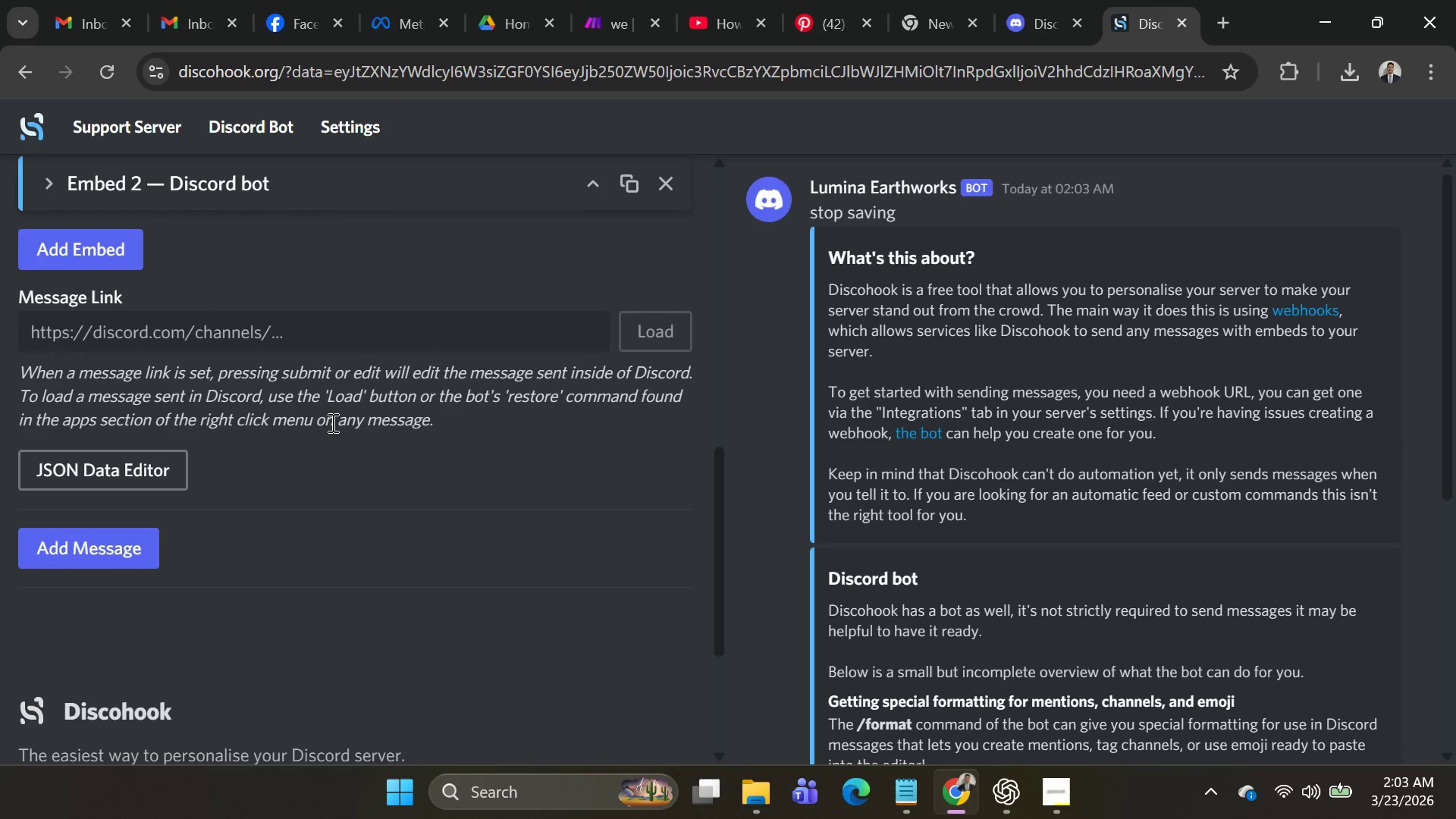 
scroll: coordinate [347, 421], scroll_direction: up, amount: 3.0
 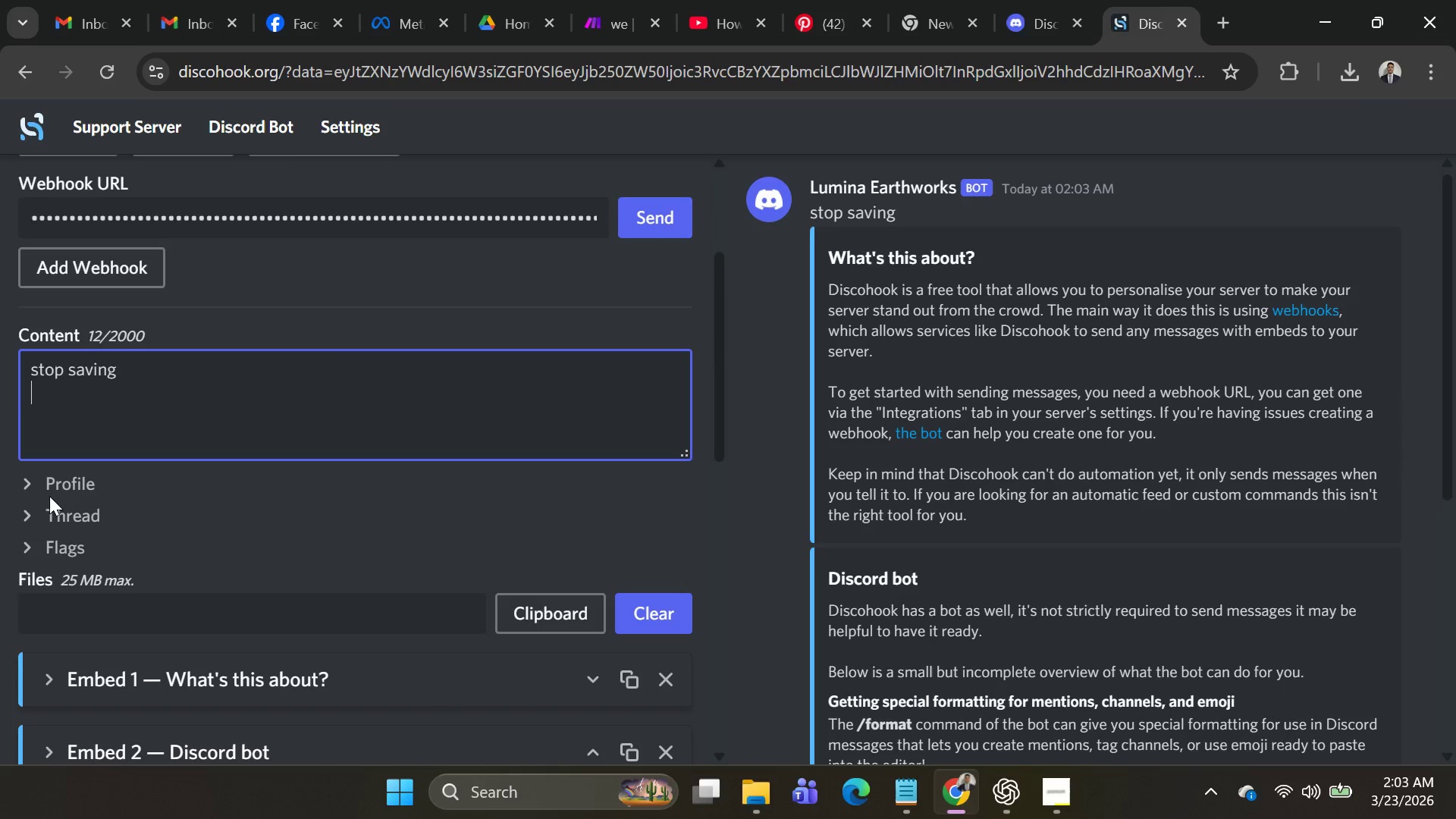 
left_click([49, 488])
 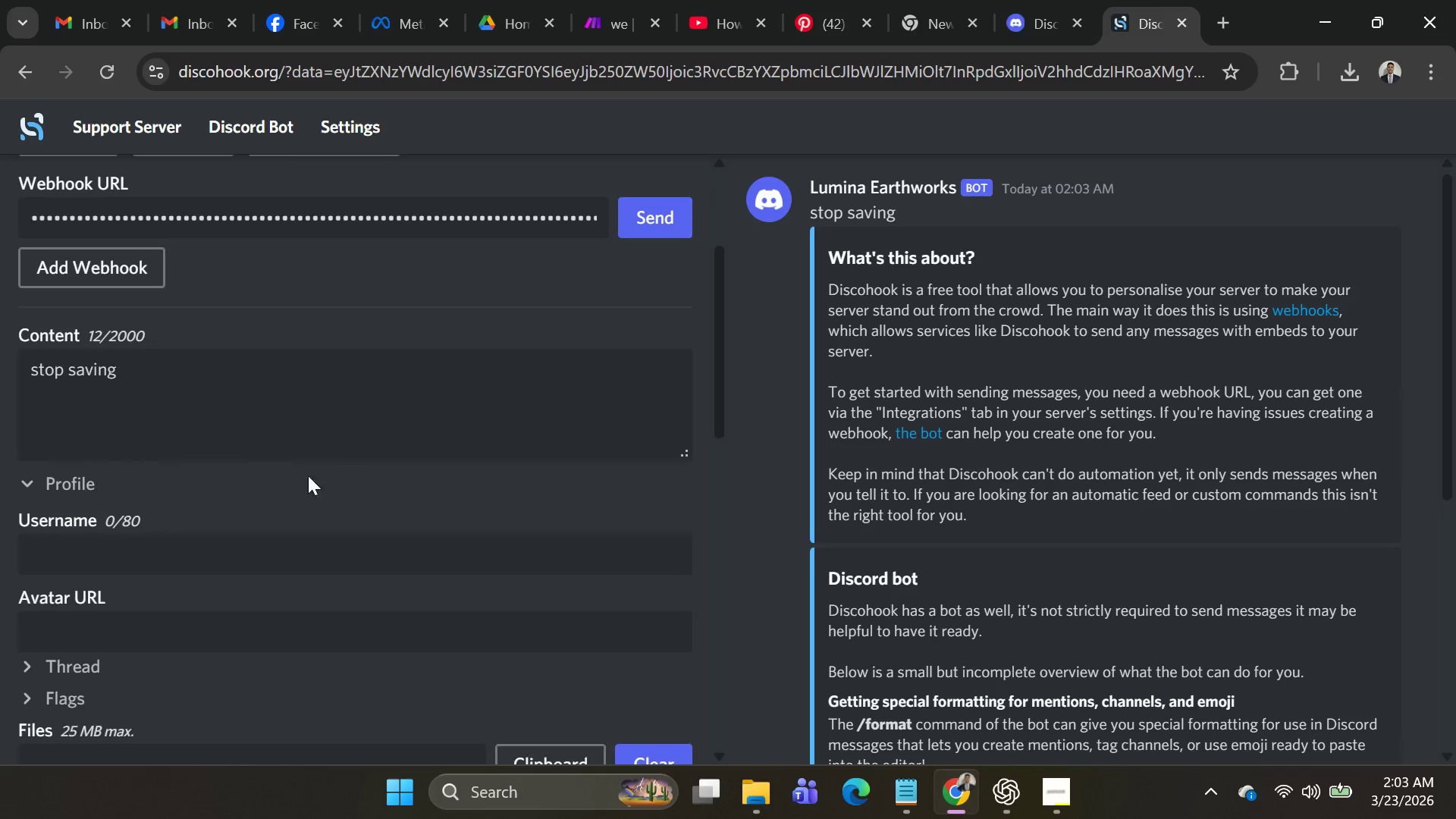 
scroll: coordinate [307, 399], scroll_direction: down, amount: 12.0
 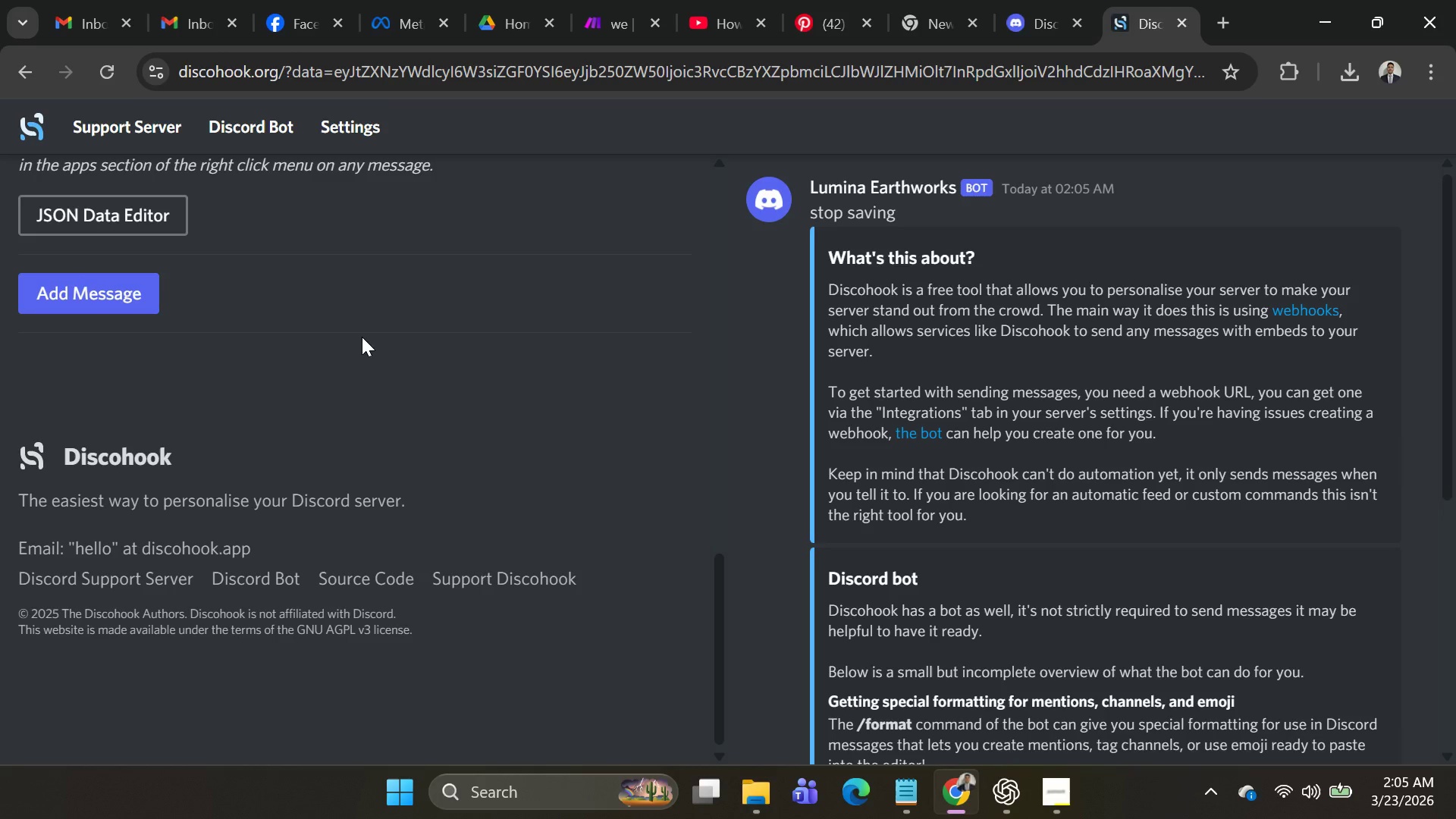 
wait(91.22)
 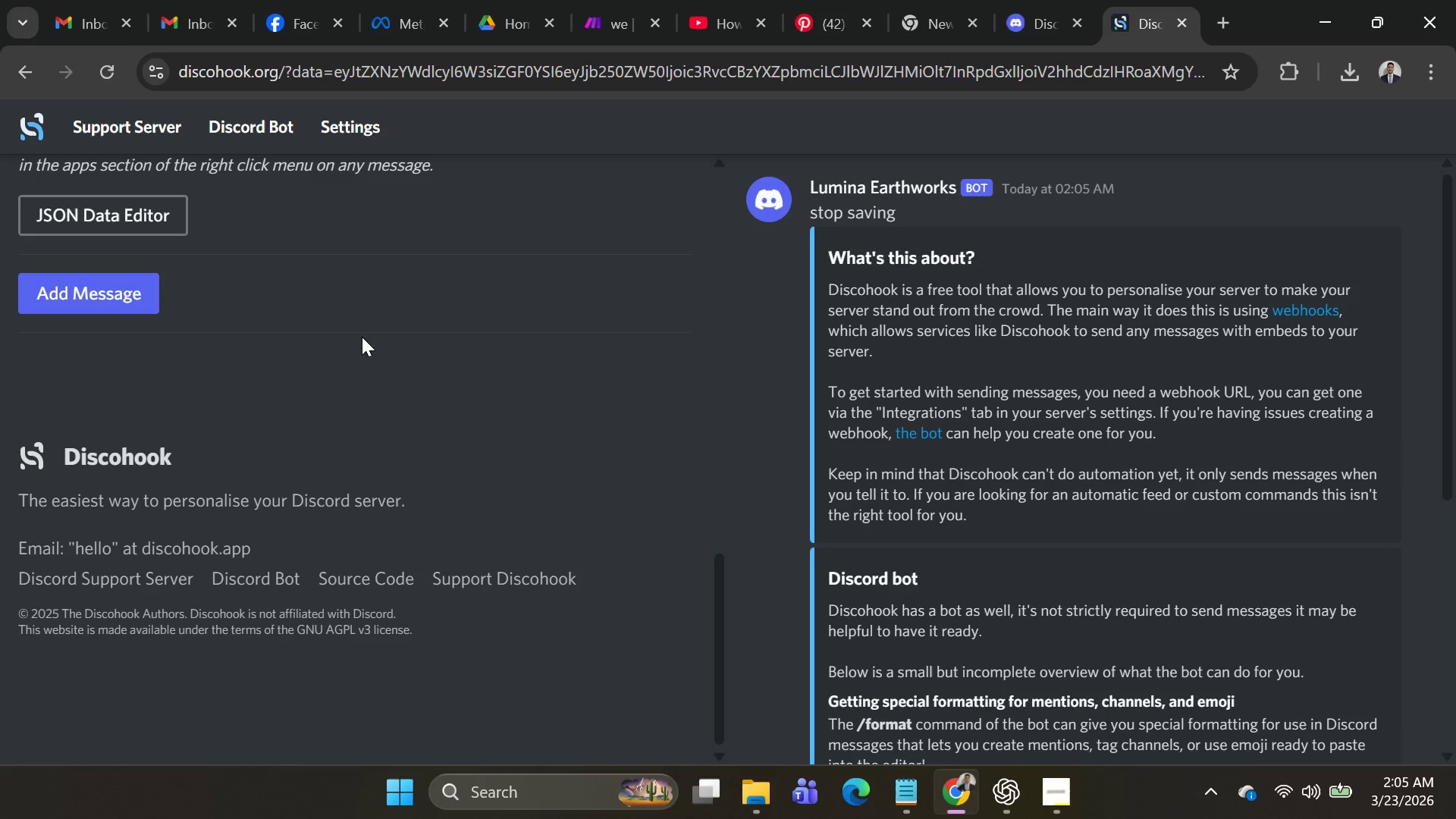 
left_click([1003, 30])
 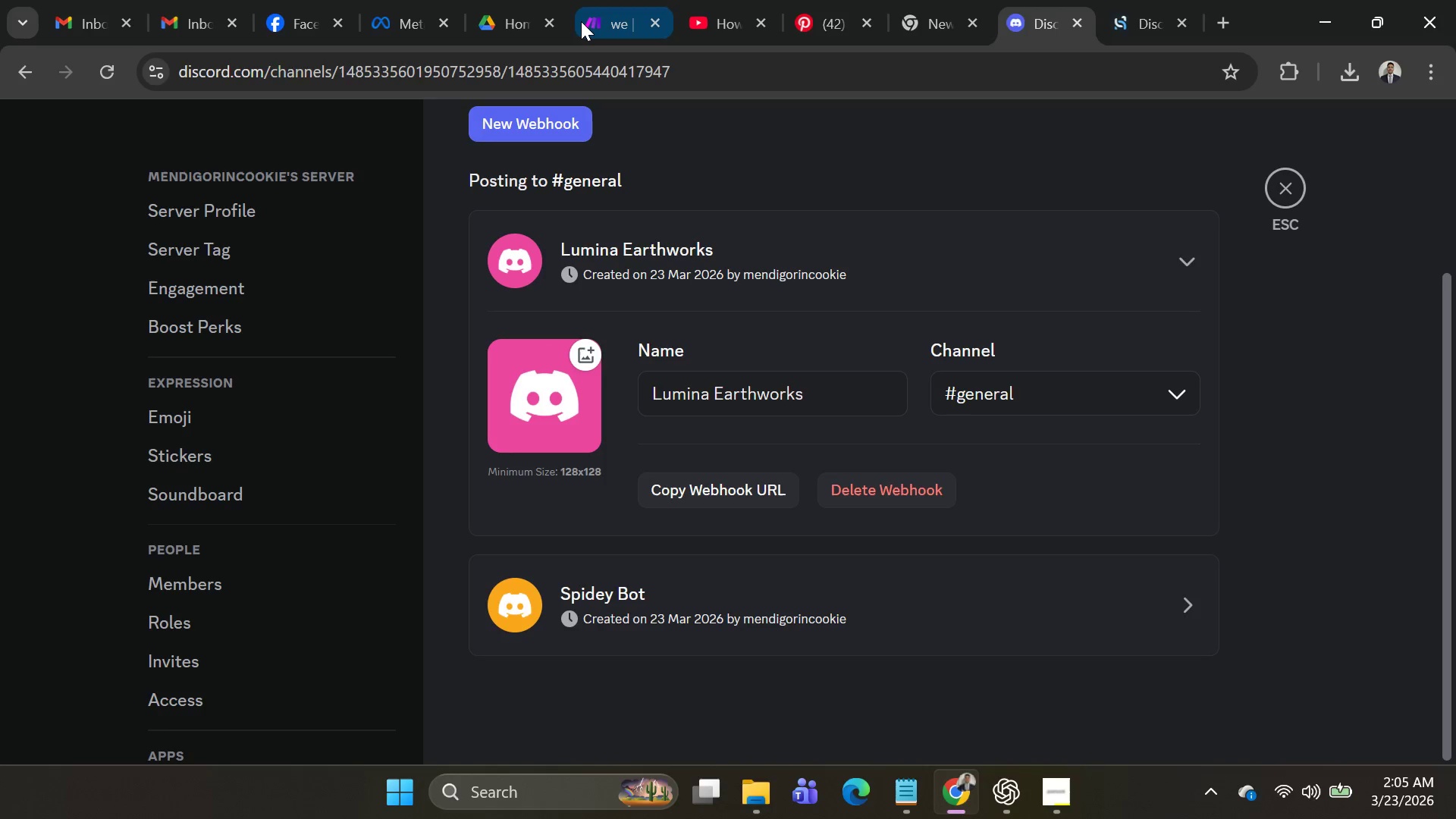 
left_click([598, 20])
 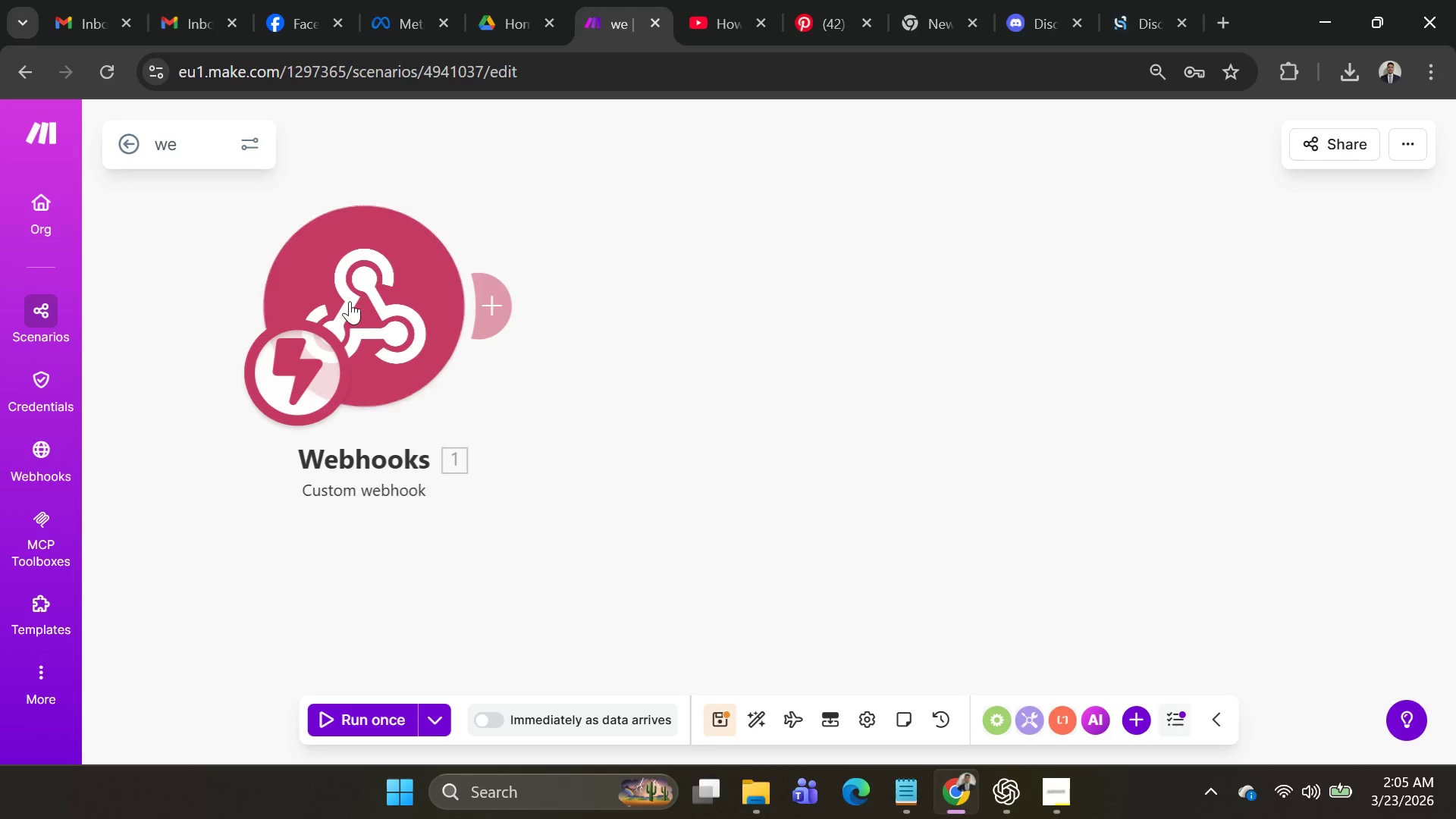 
left_click([374, 288])
 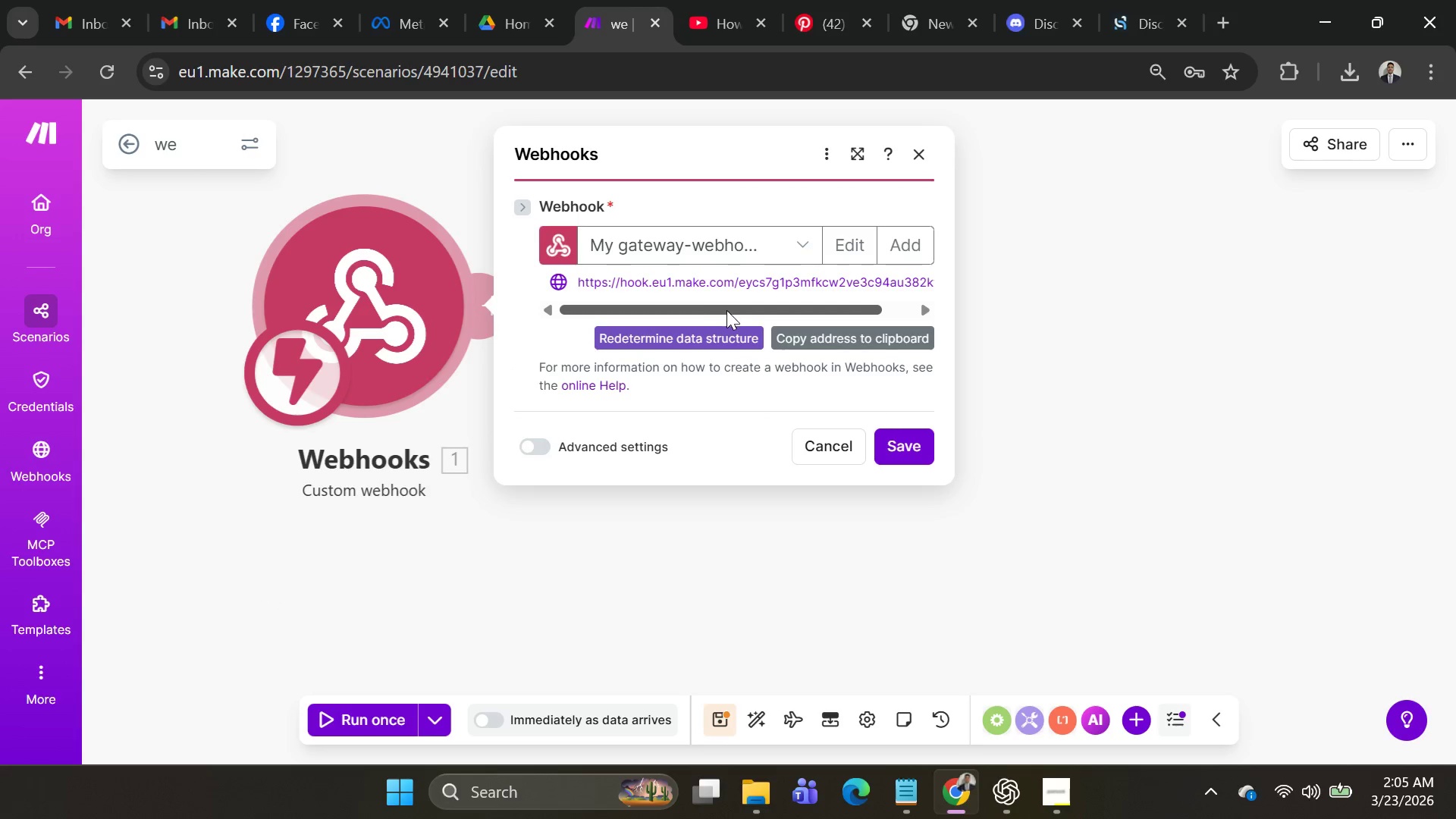 
left_click_drag(start_coordinate=[739, 310], to_coordinate=[845, 306])
 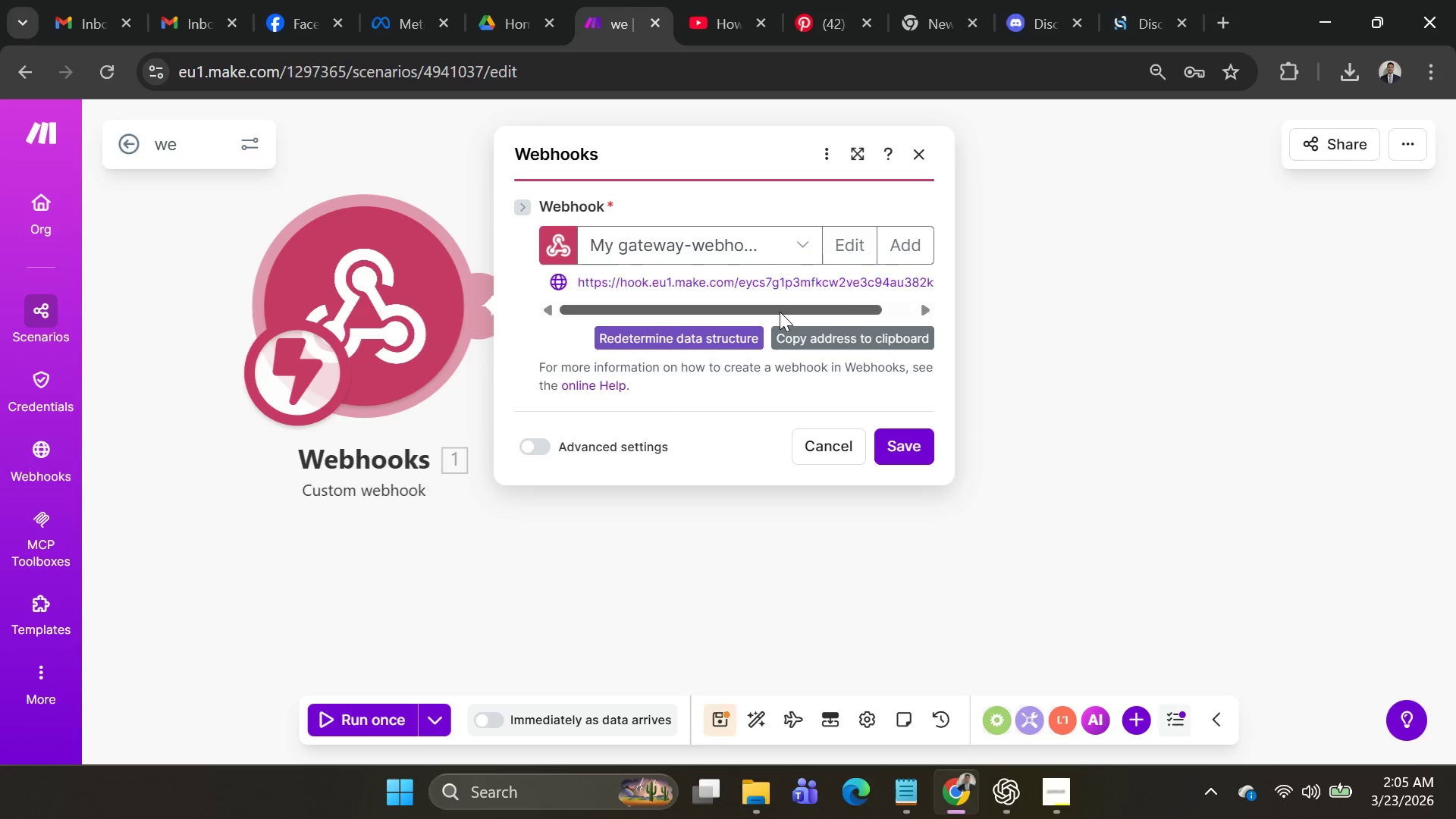 
left_click_drag(start_coordinate=[845, 306], to_coordinate=[673, 313])
 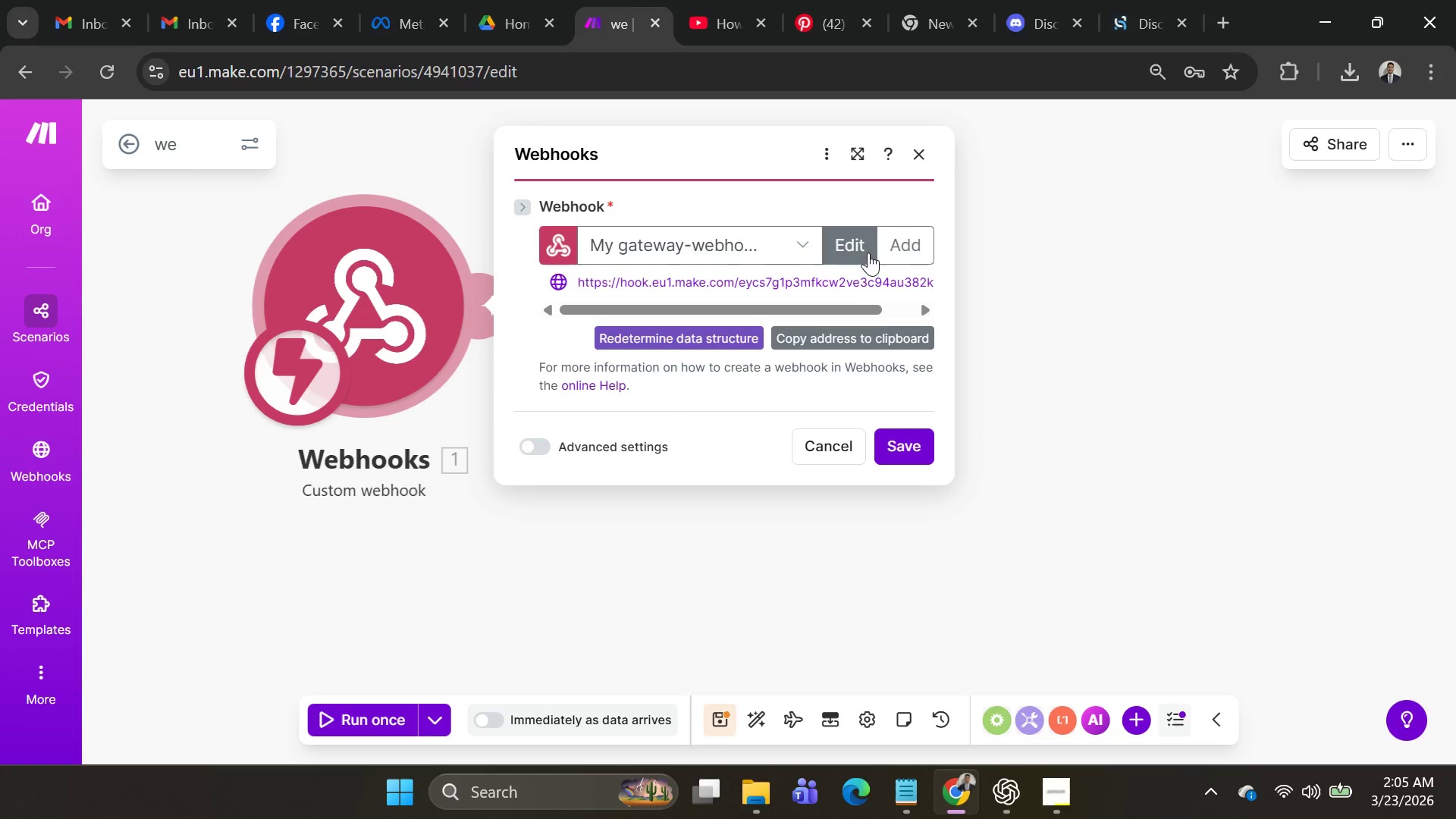 
left_click([899, 444])